 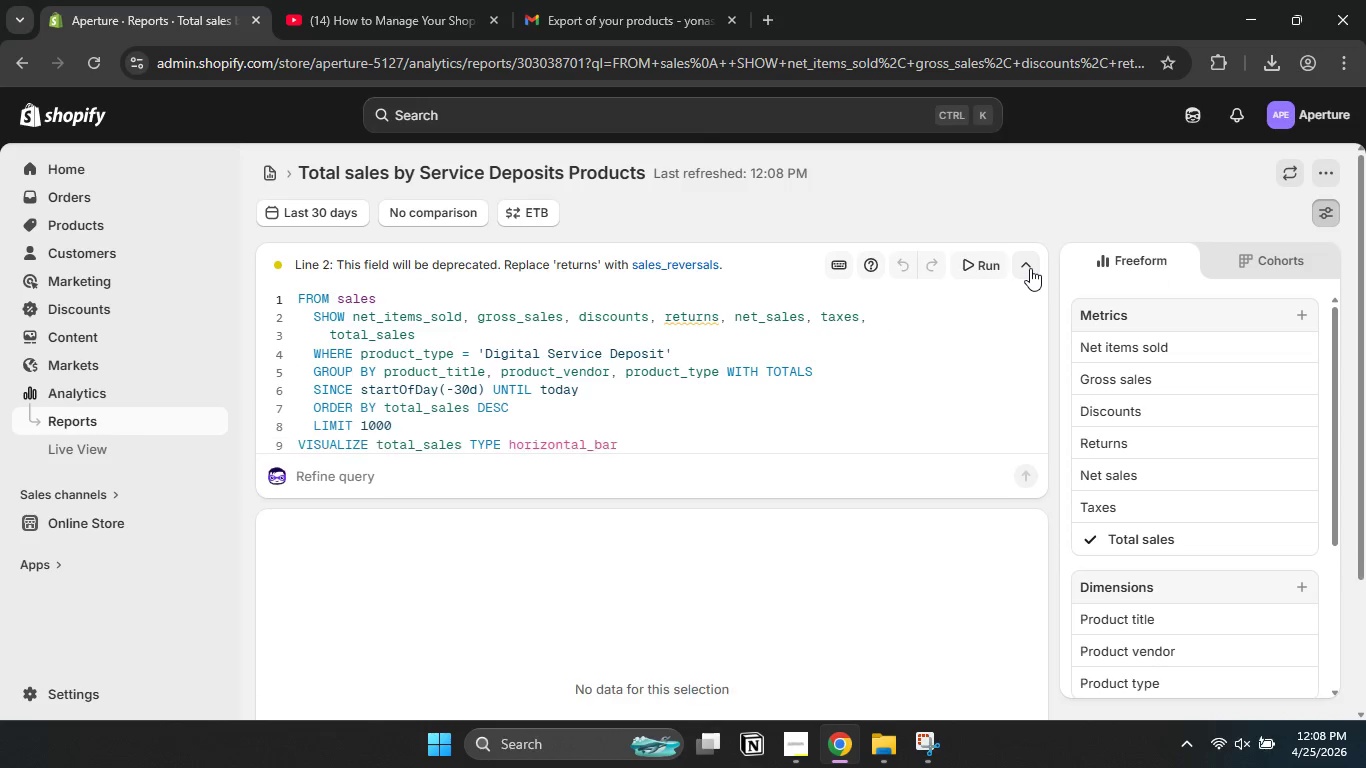 
left_click_drag(start_coordinate=[1337, 397], to_coordinate=[1323, 627])
 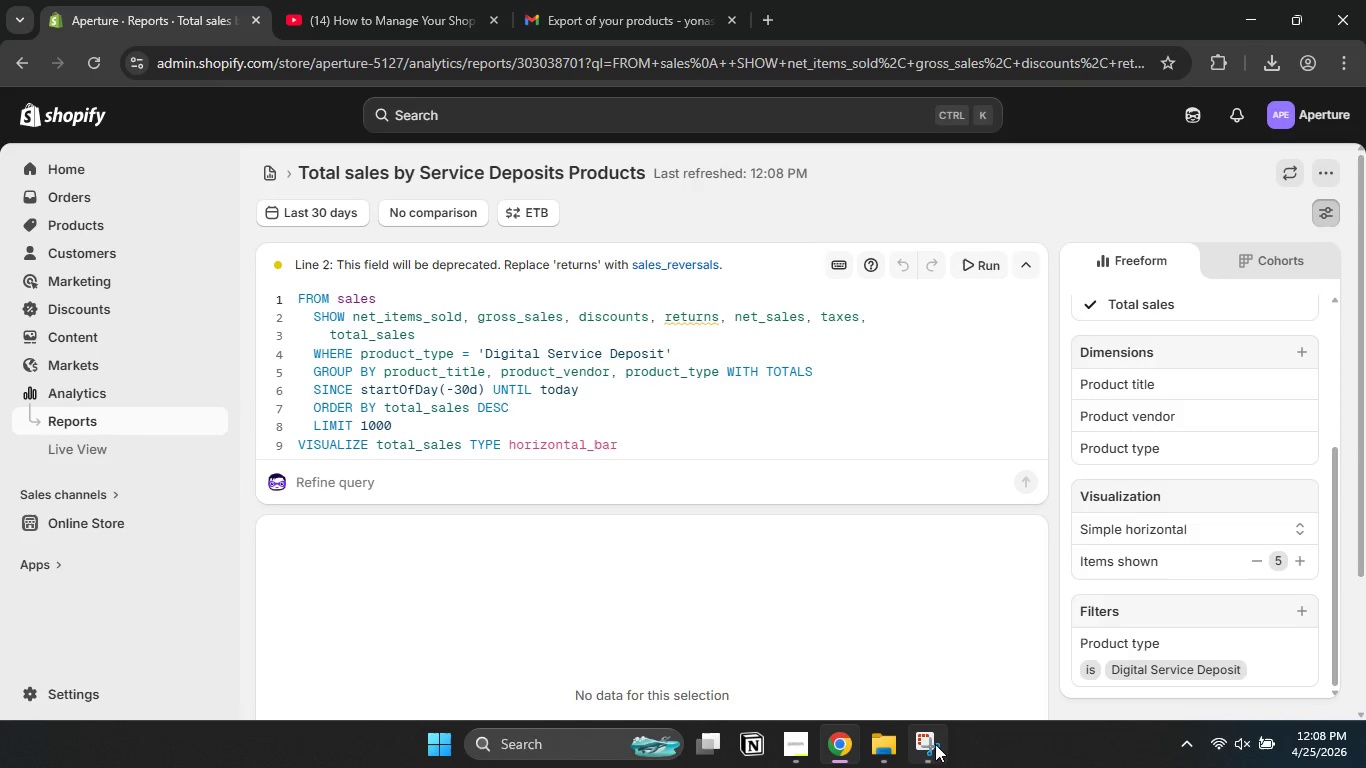 
left_click([936, 745])
 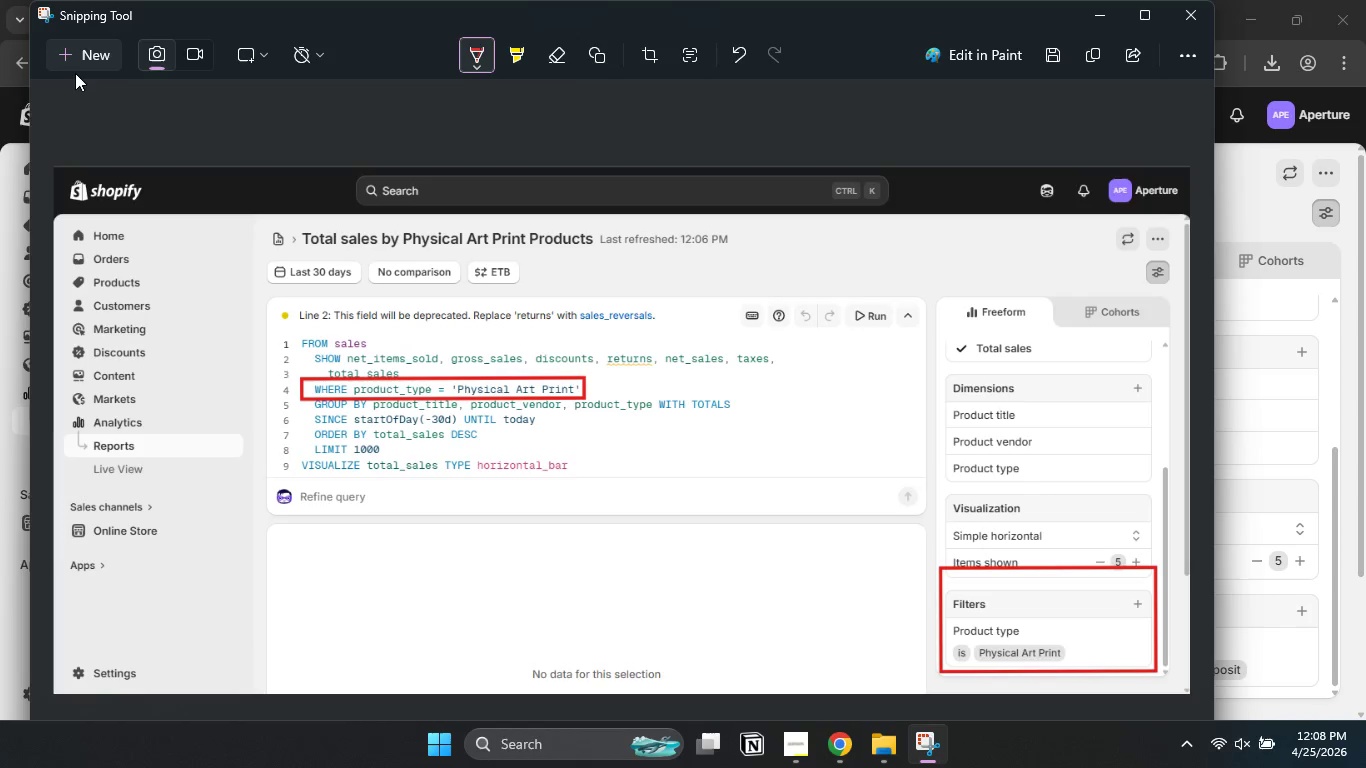 
left_click([75, 60])
 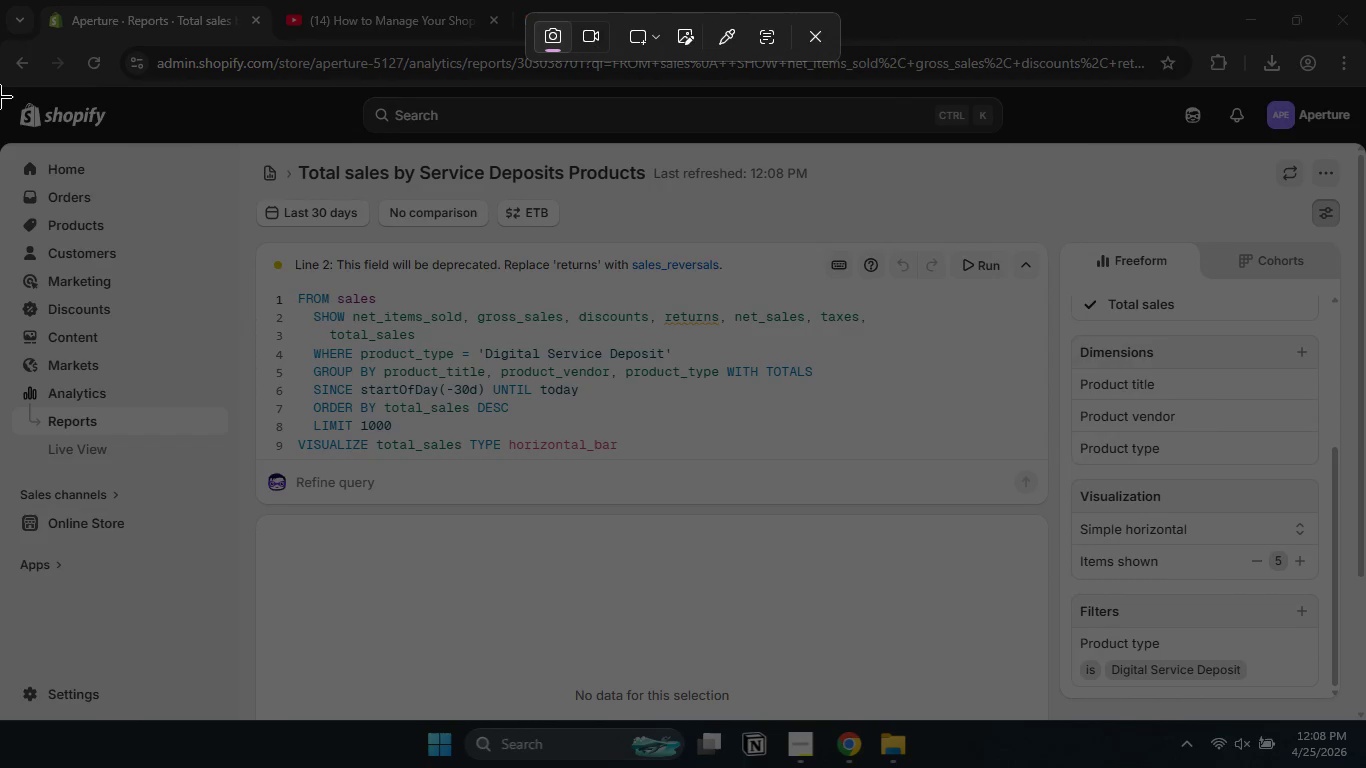 
left_click_drag(start_coordinate=[0, 93], to_coordinate=[1365, 718])
 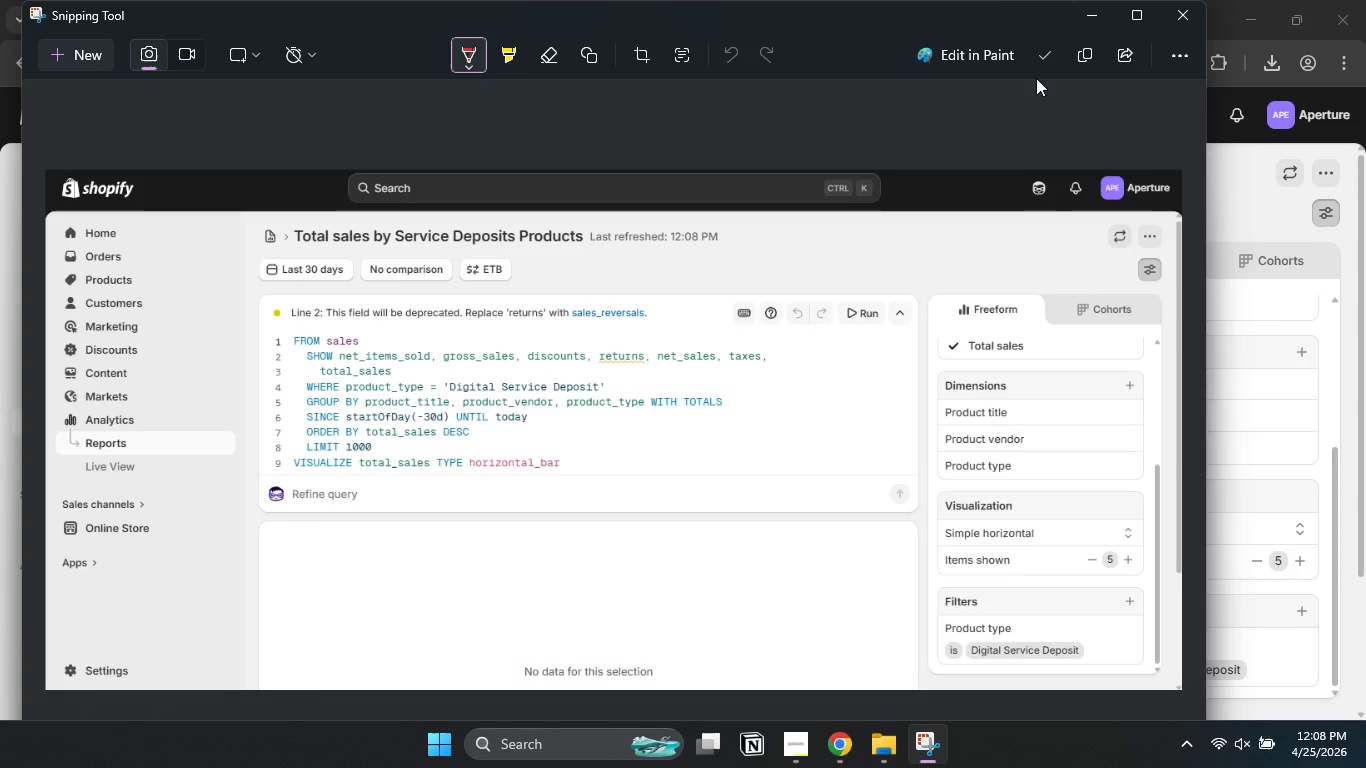 
left_click([1040, 60])
 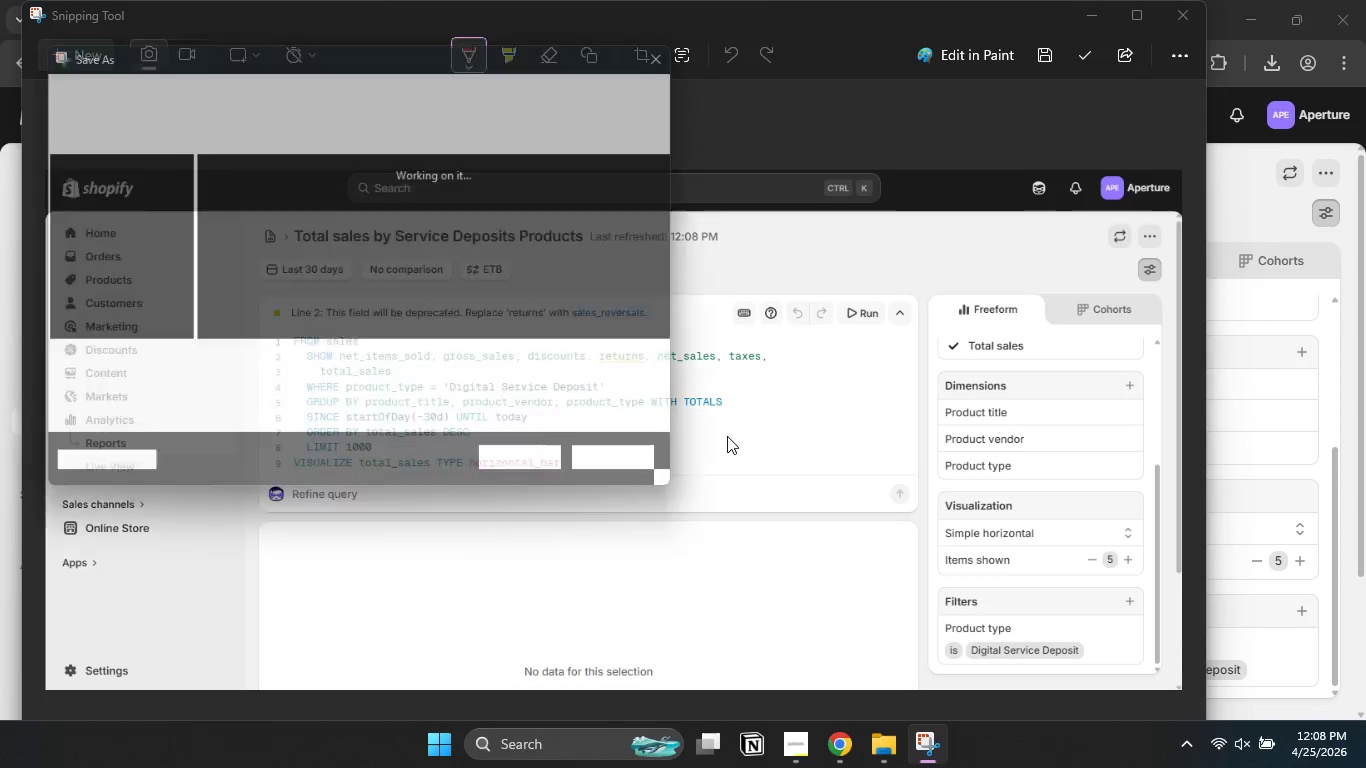 
left_click([657, 472])
 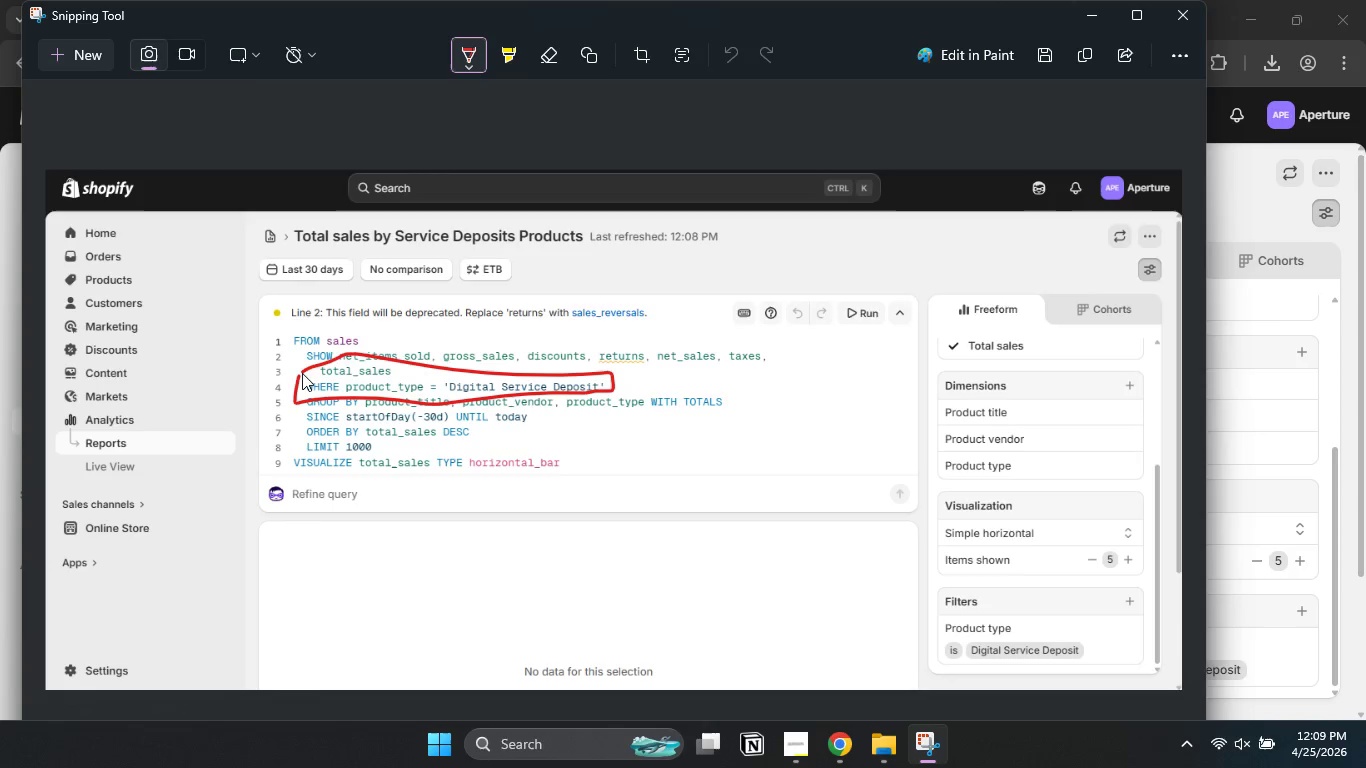 
wait(14.22)
 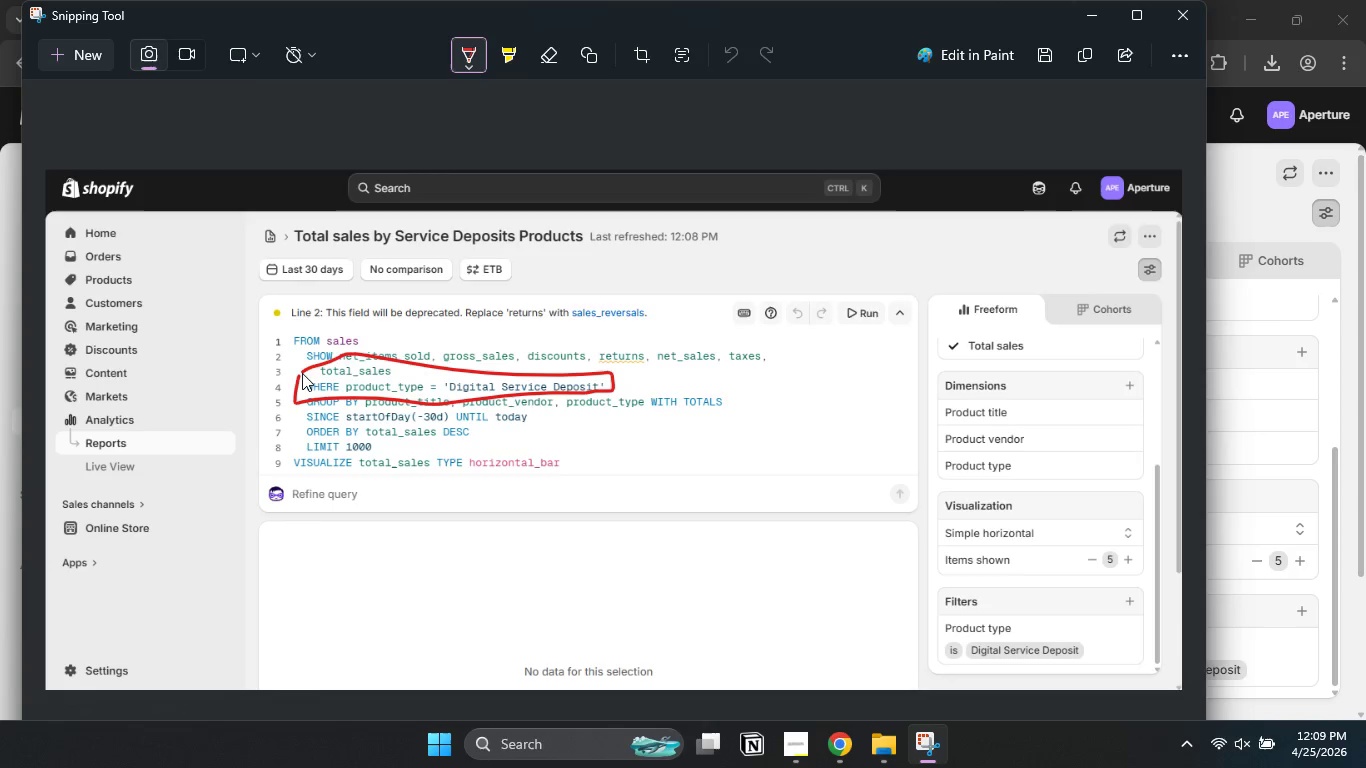 
left_click([723, 46])
 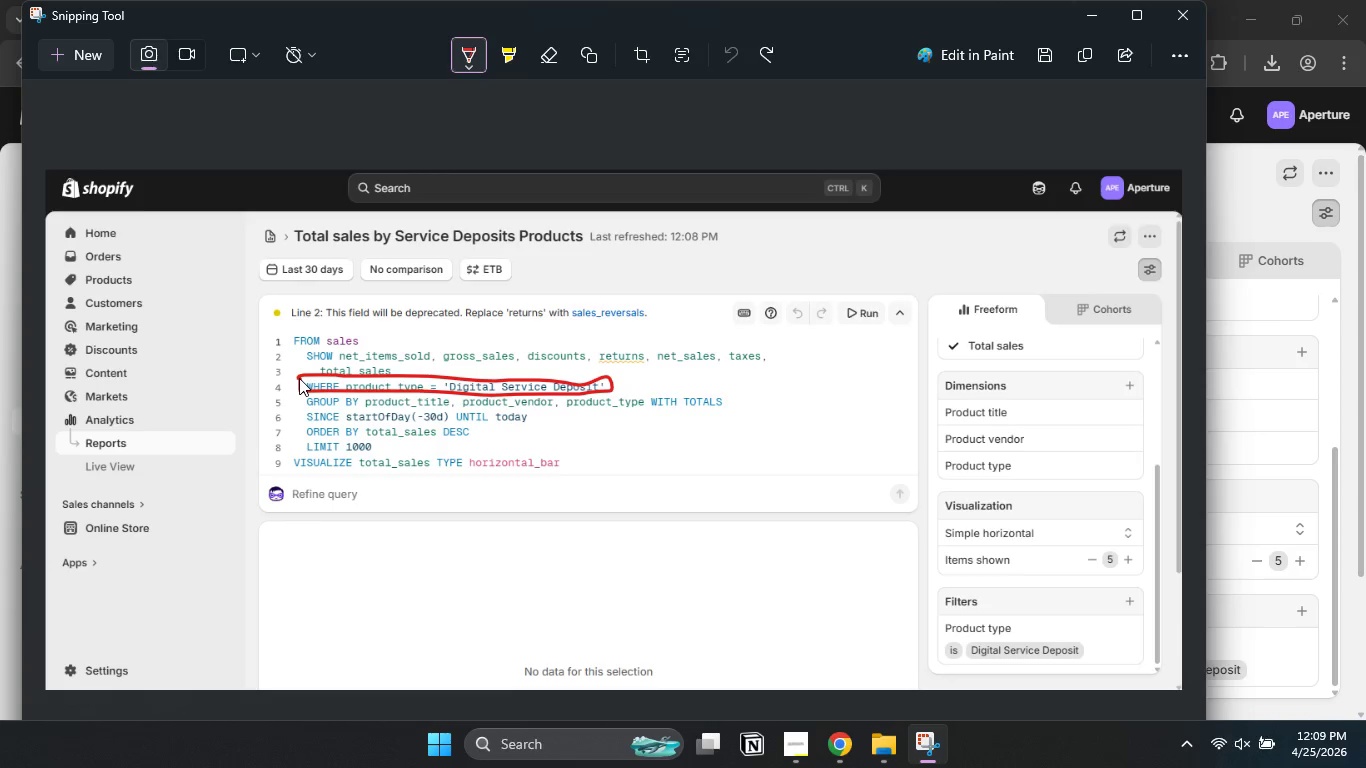 
wait(17.16)
 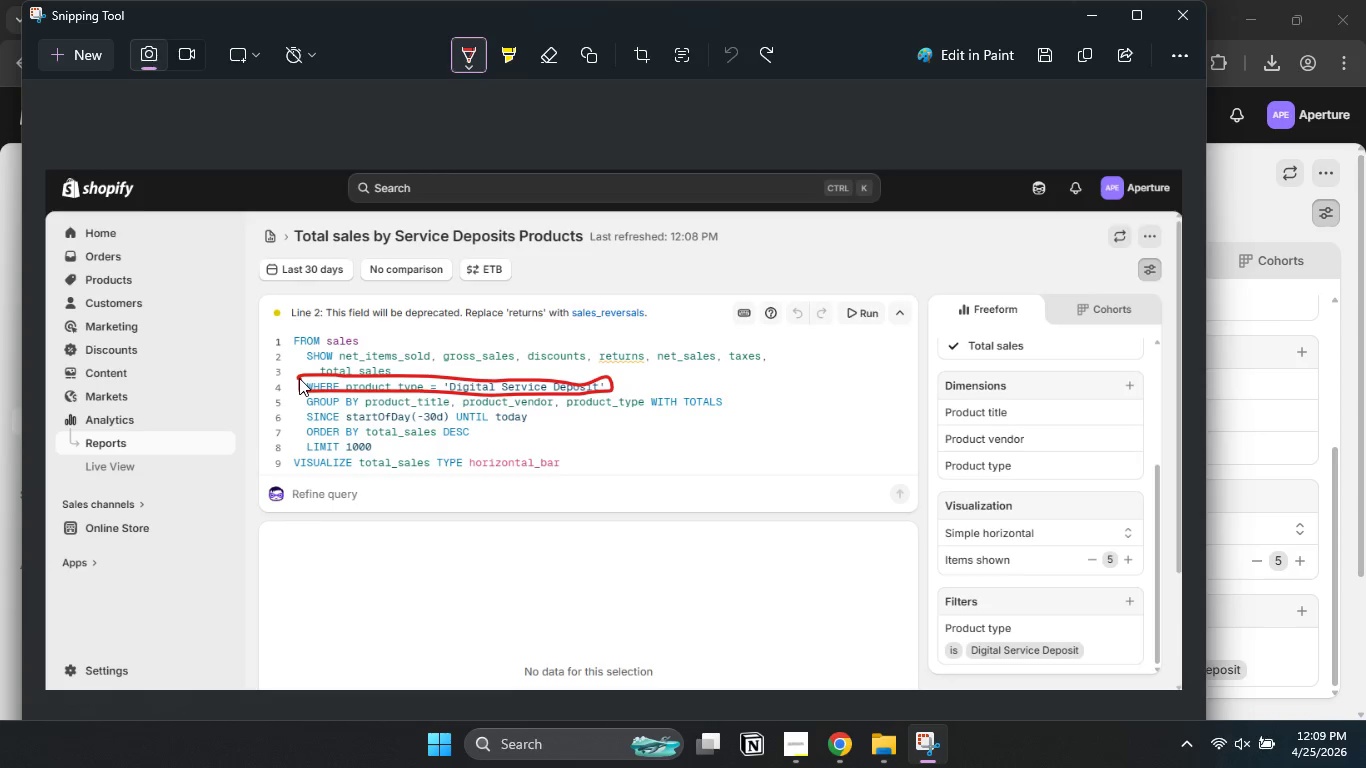 
left_click([730, 52])
 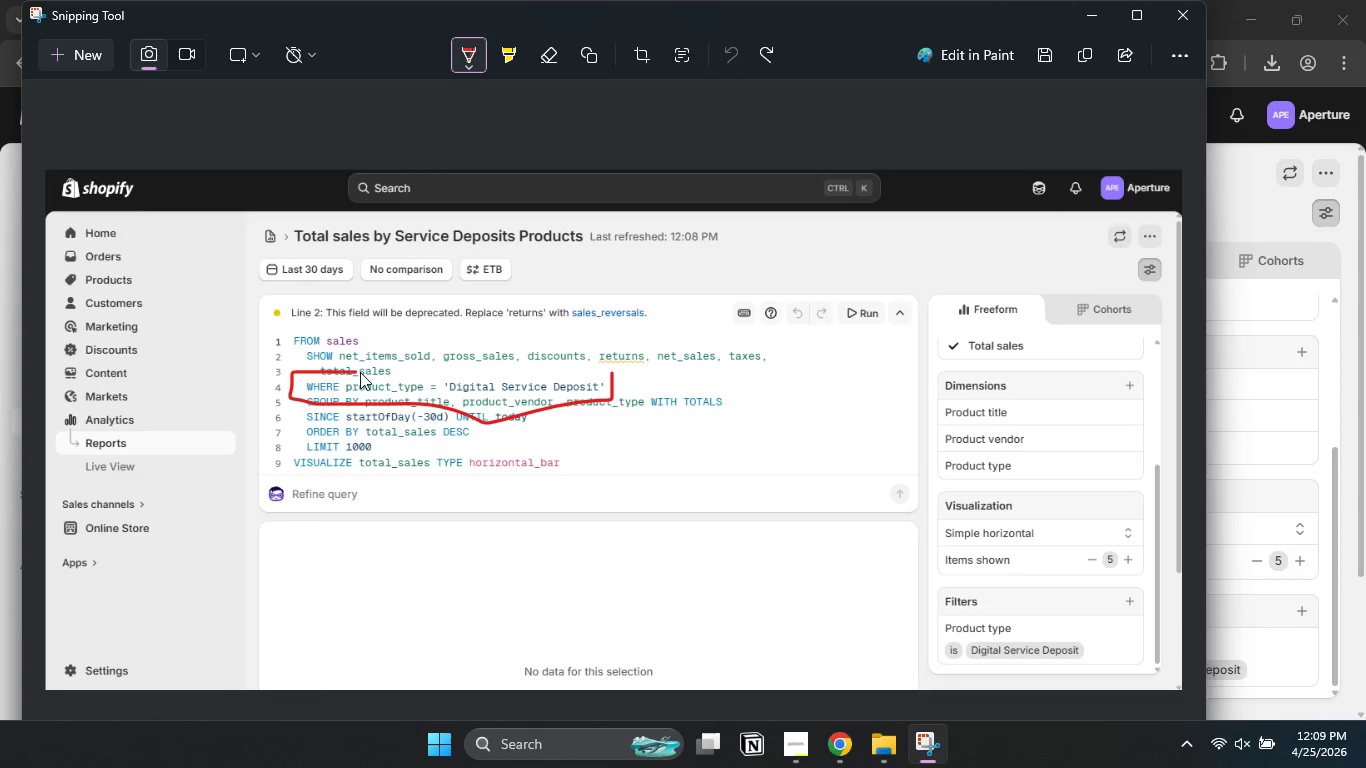 
wait(10.17)
 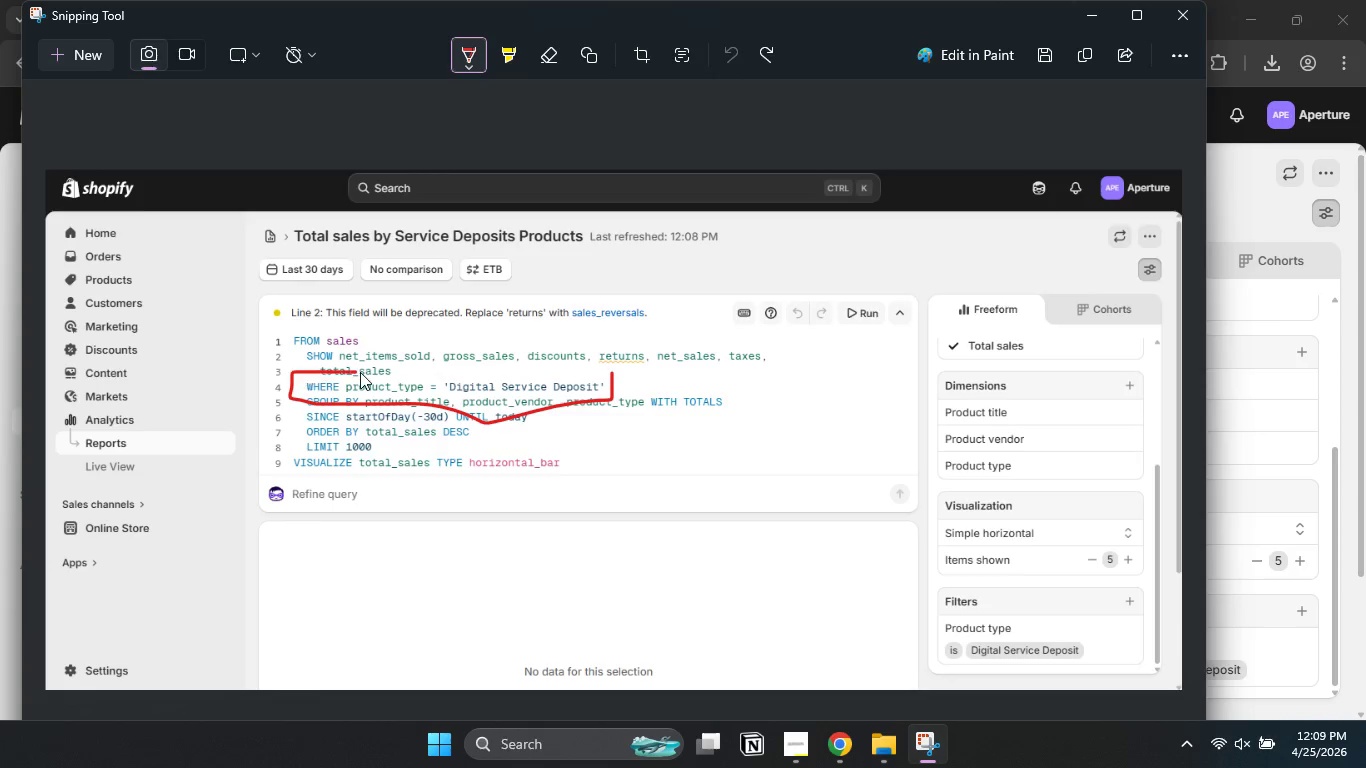 
left_click([612, 373])
 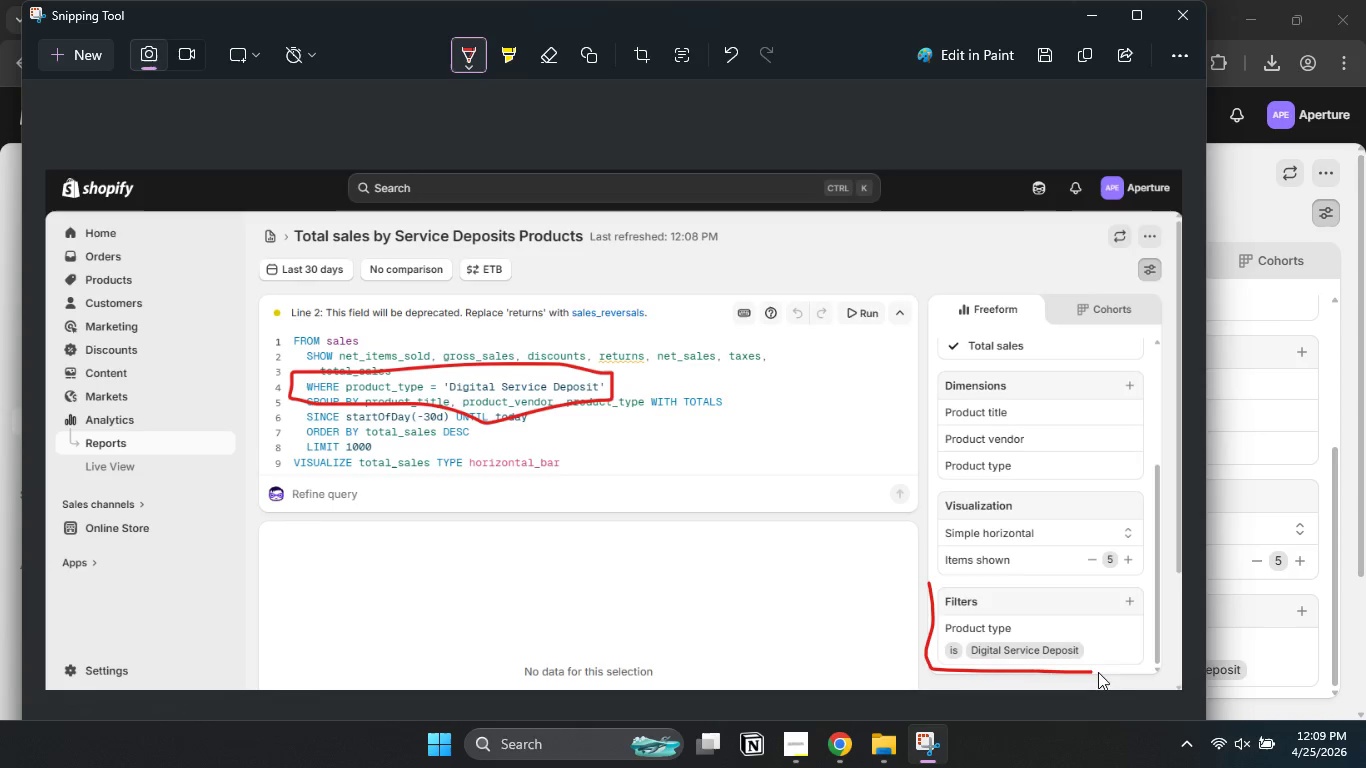 
wait(8.69)
 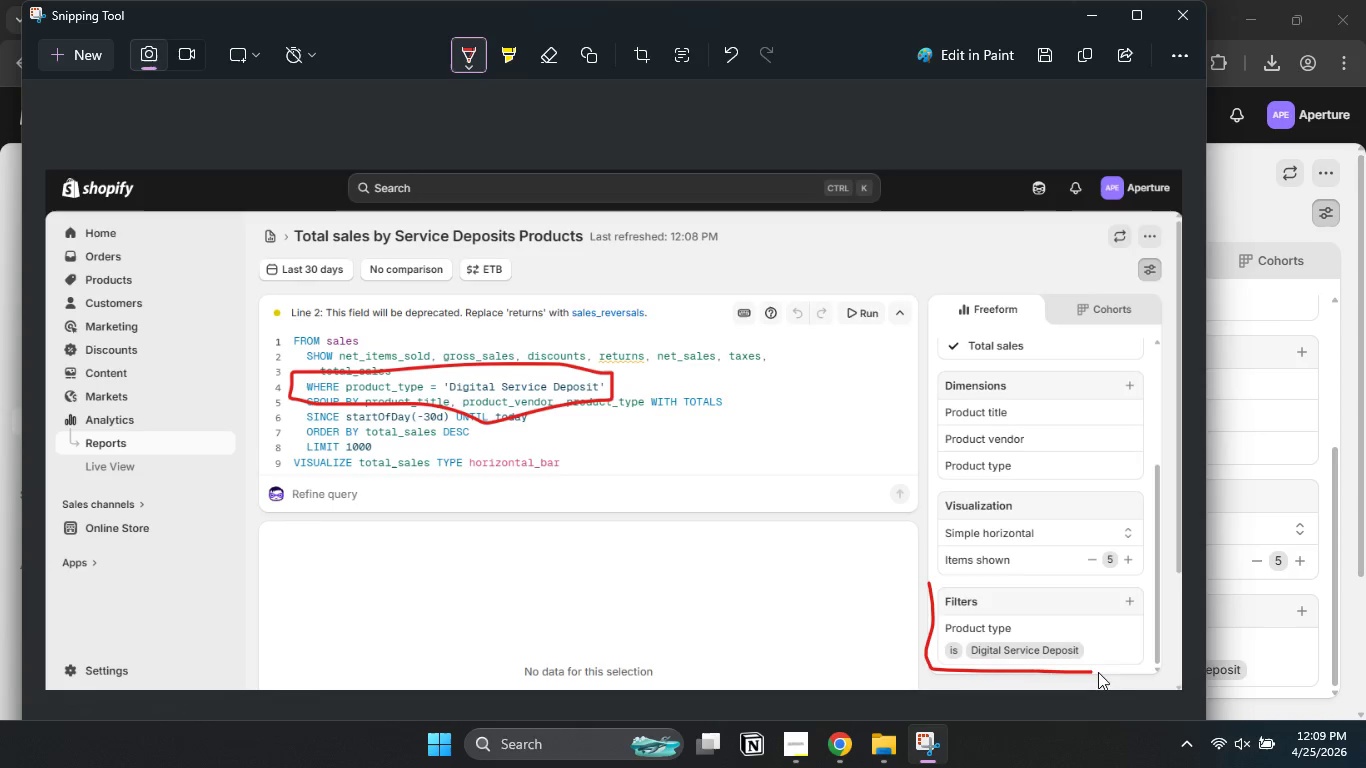 
left_click([929, 583])
 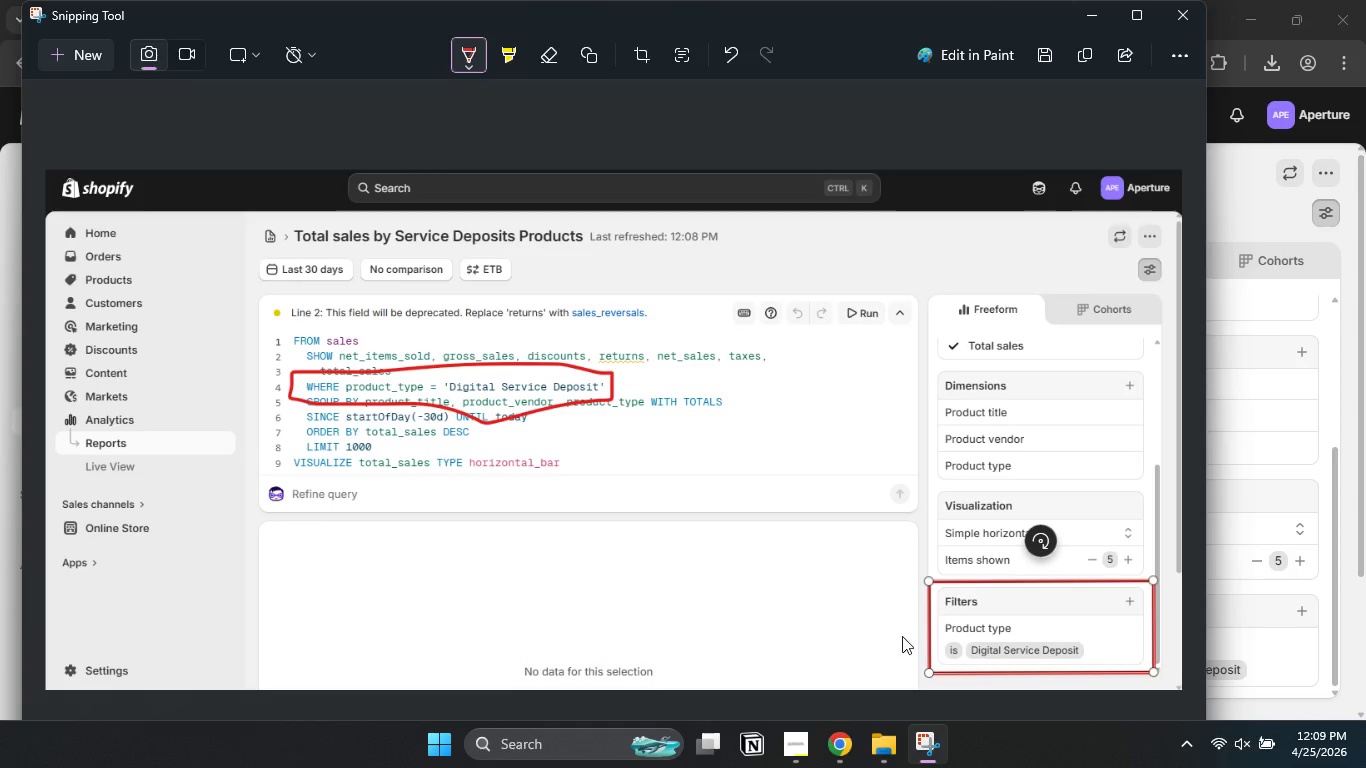 
left_click([889, 632])
 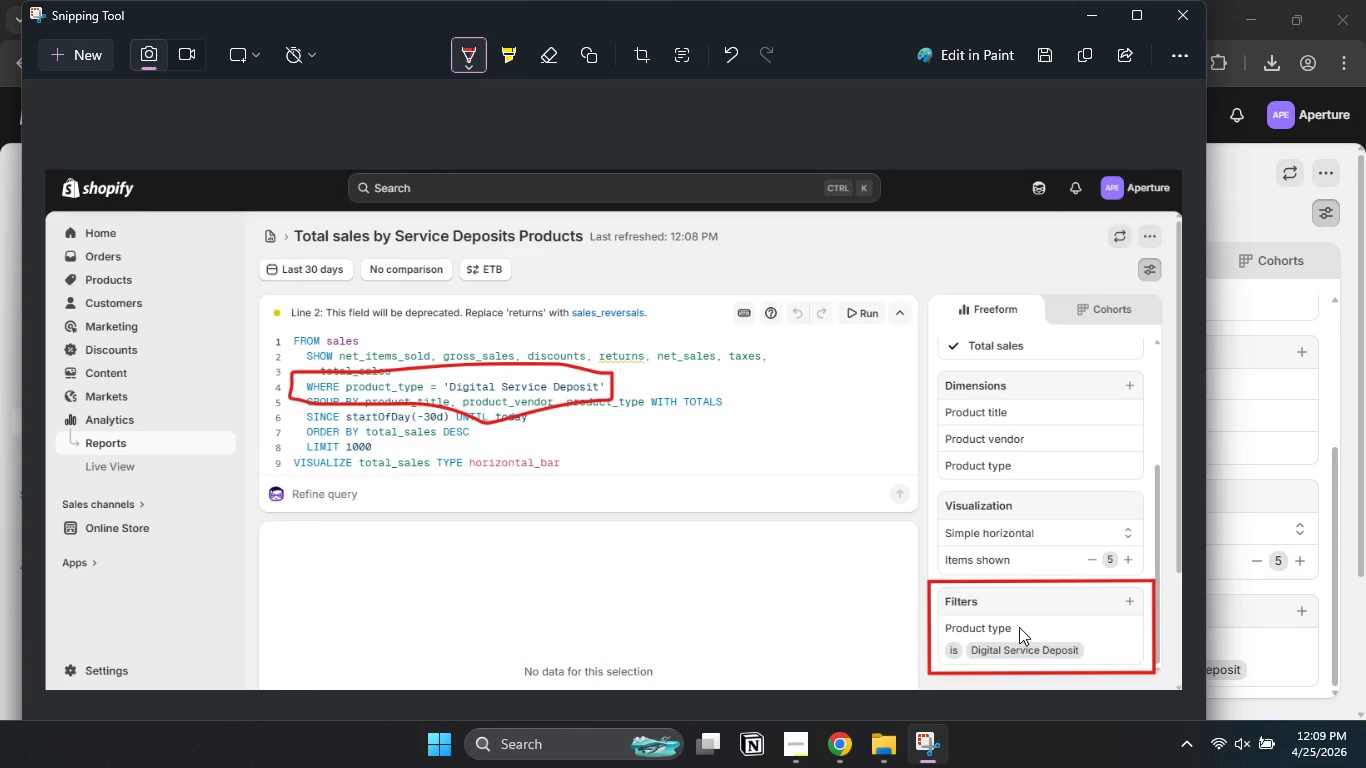 
left_click_drag(start_coordinate=[1018, 626], to_coordinate=[1028, 622])
 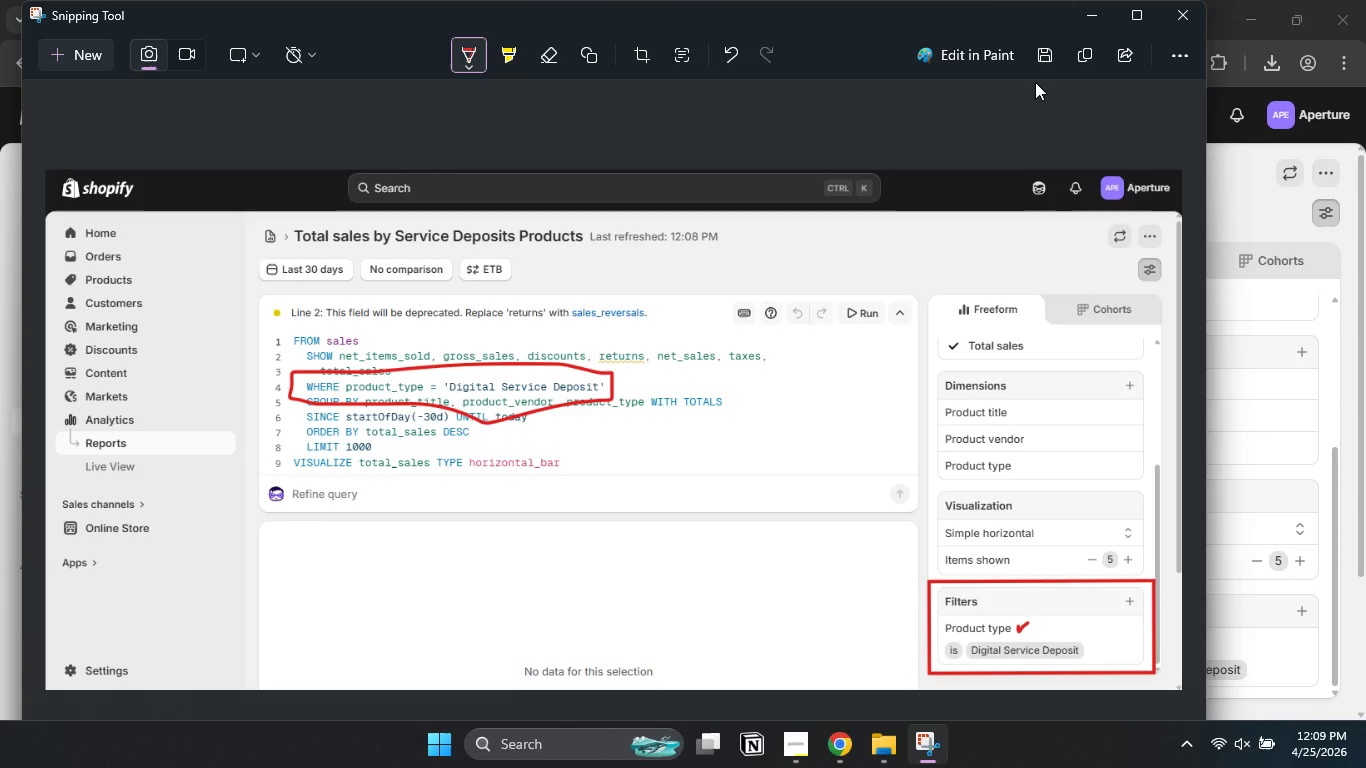 
left_click([1041, 59])
 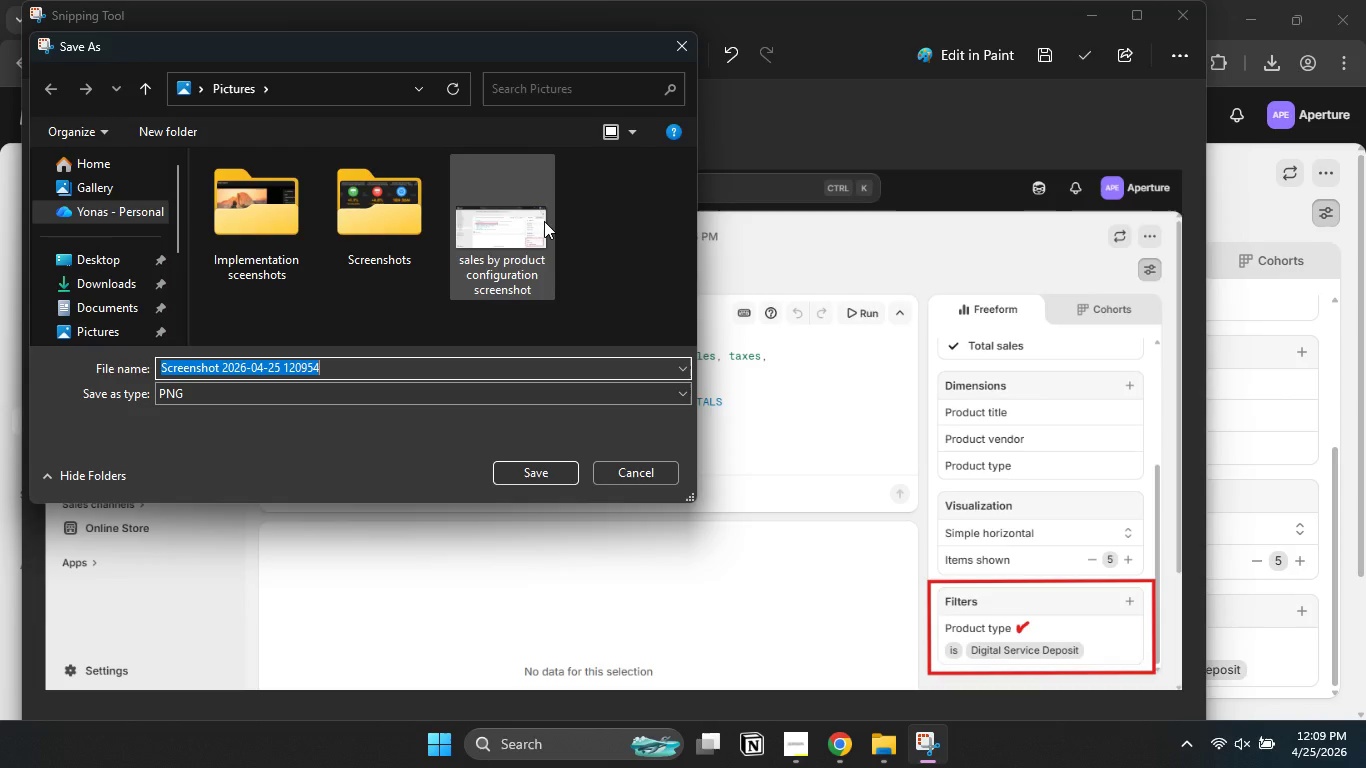 
type(sa)
 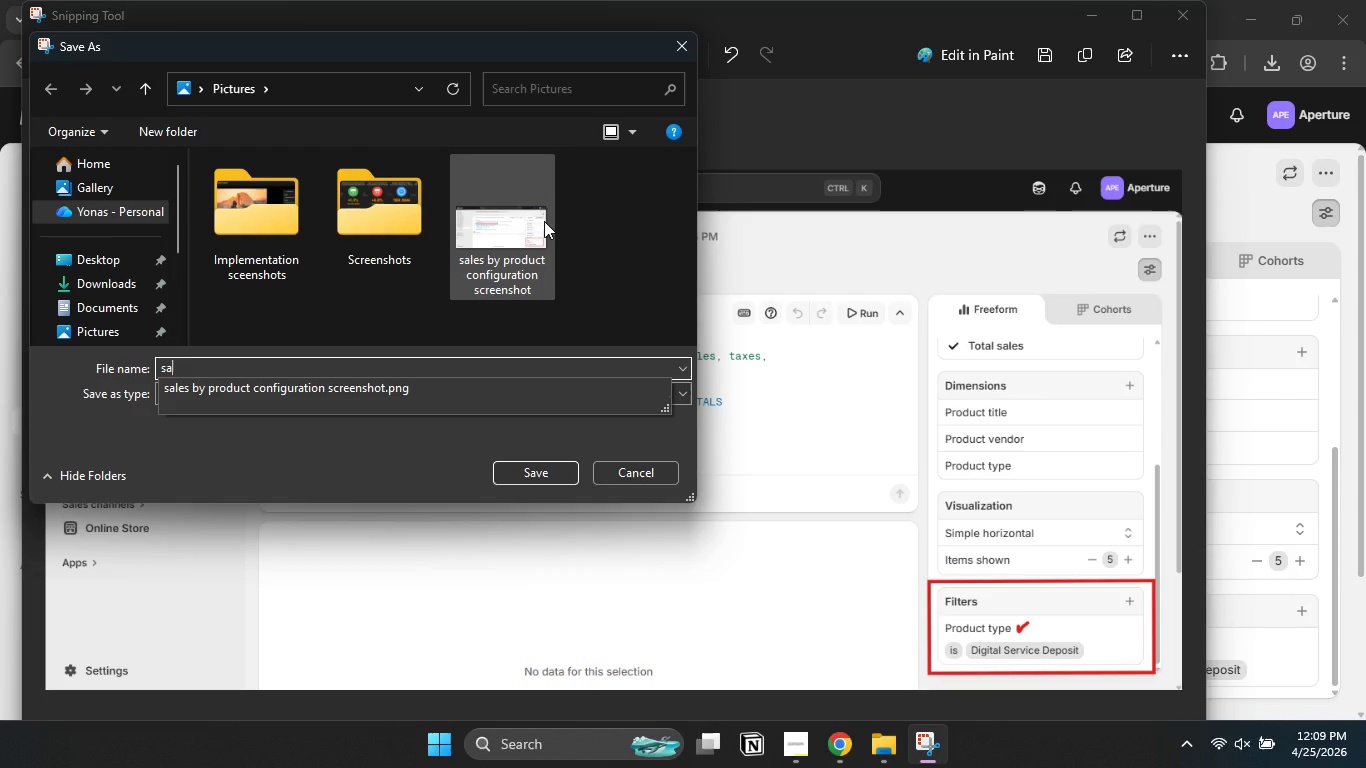 
key(ArrowDown)
 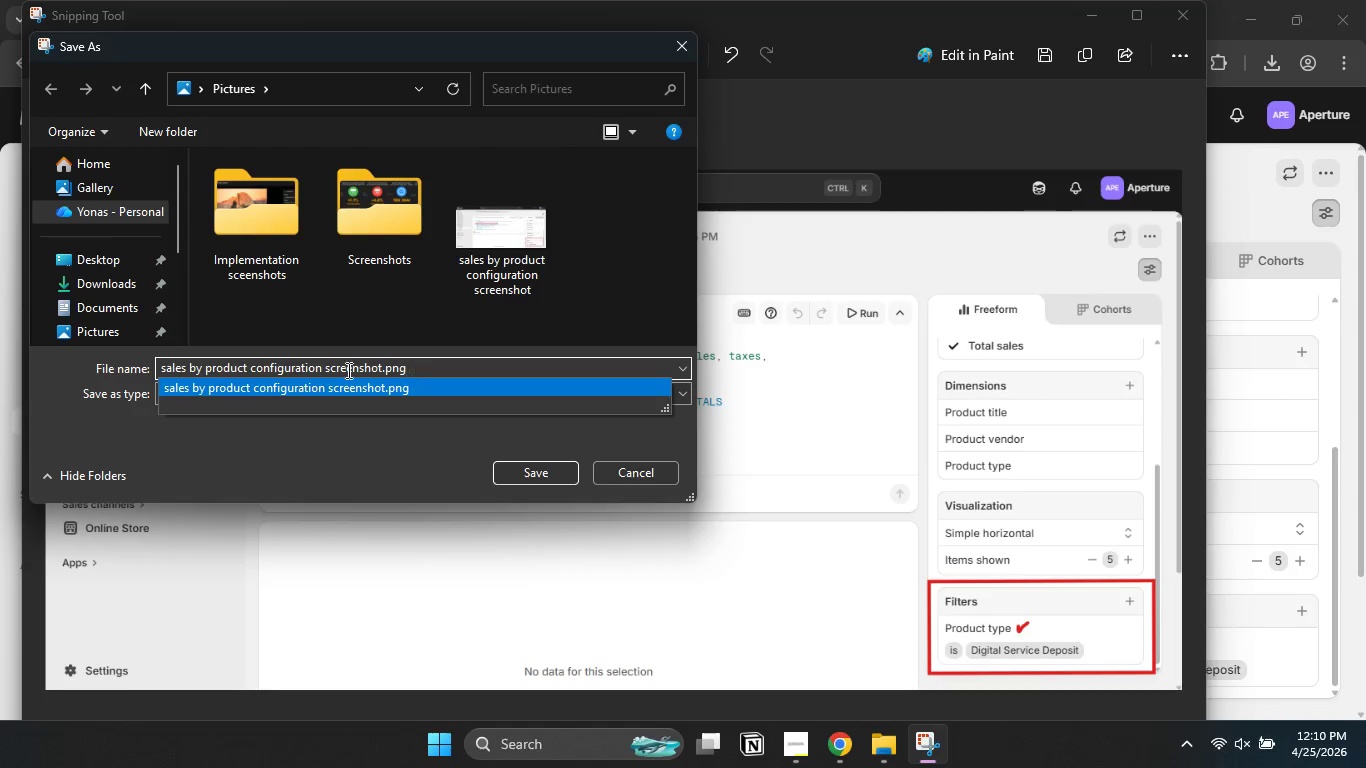 
left_click([323, 368])
 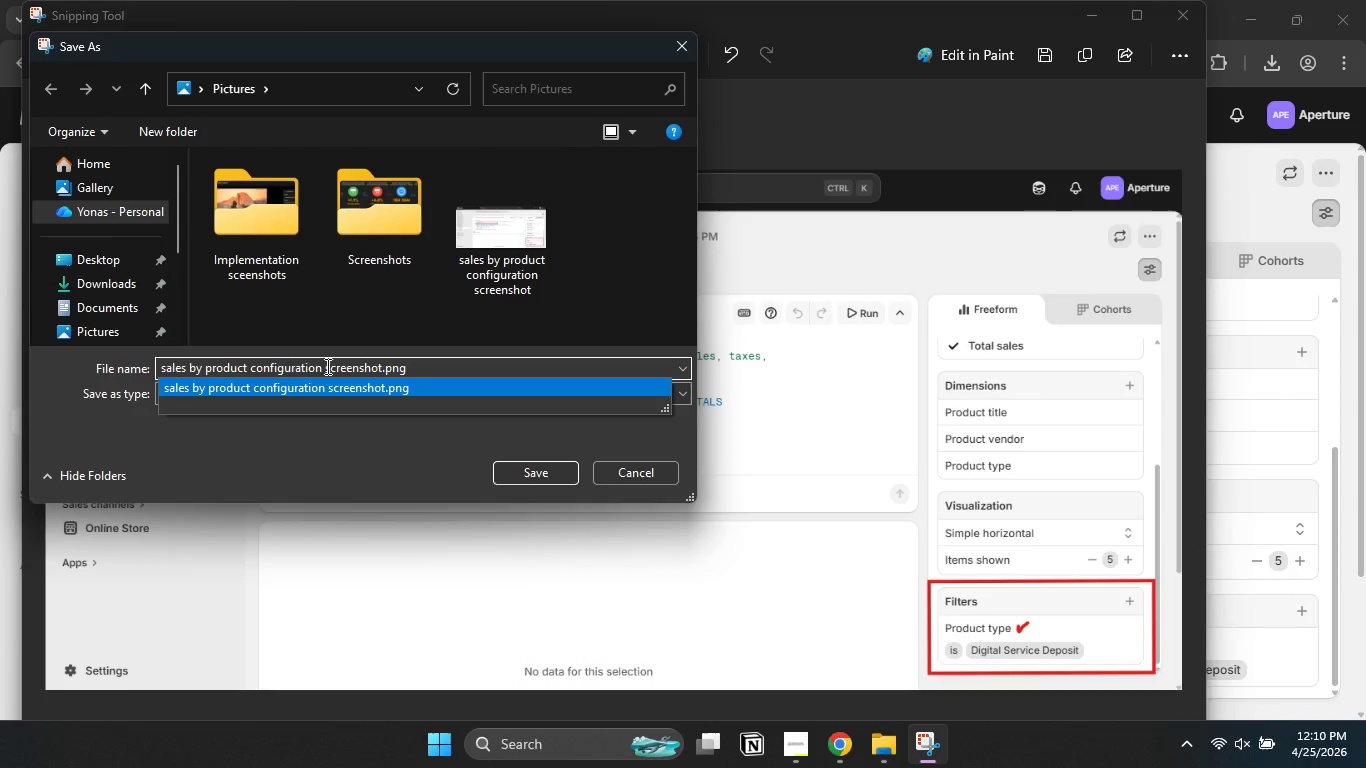 
type( for digital service)
 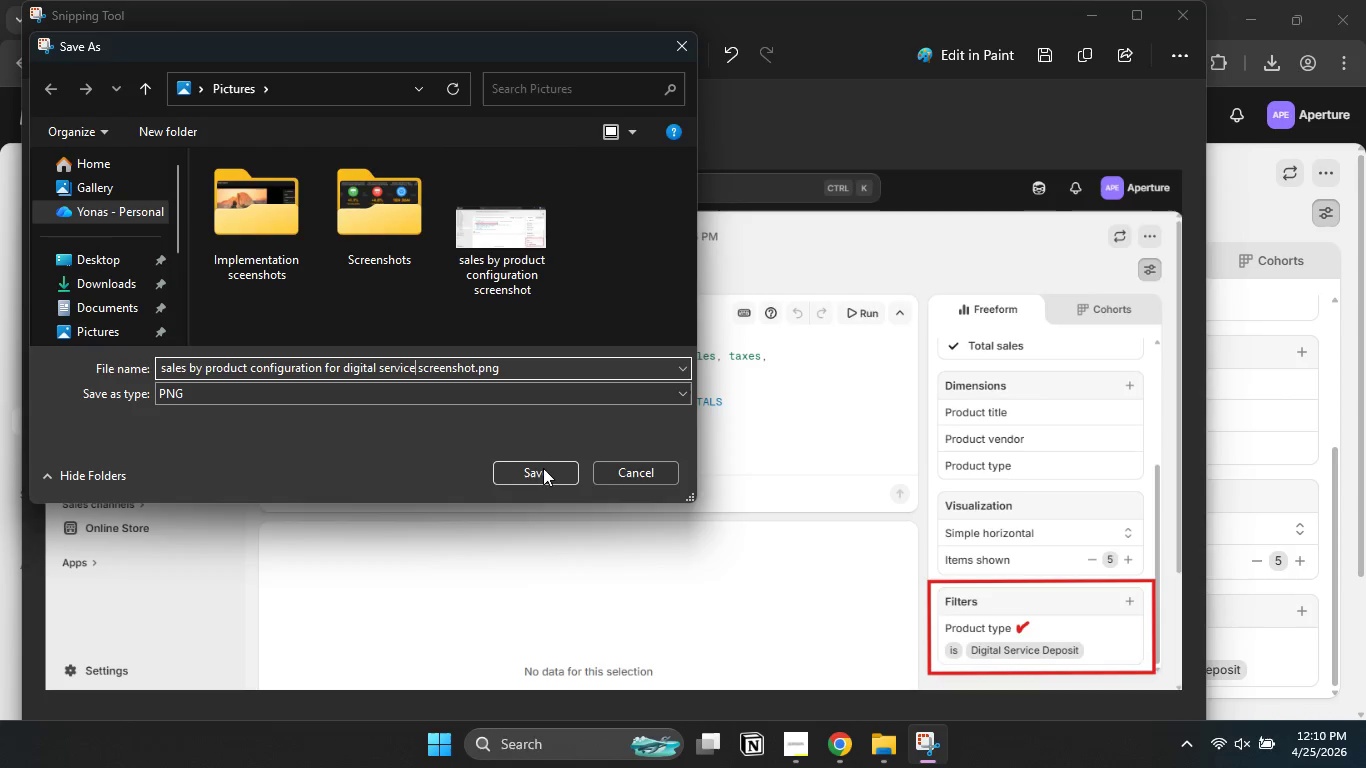 
left_click([543, 470])
 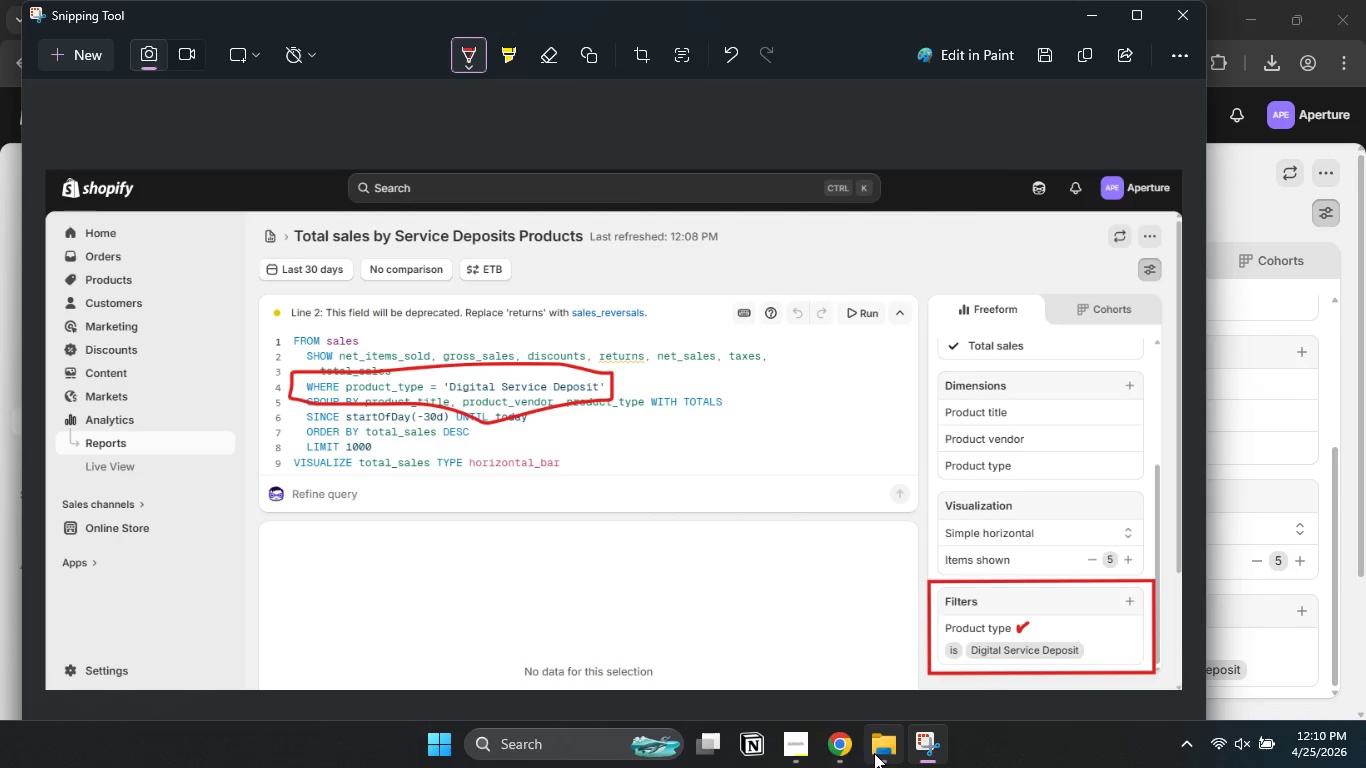 
left_click([850, 751])
 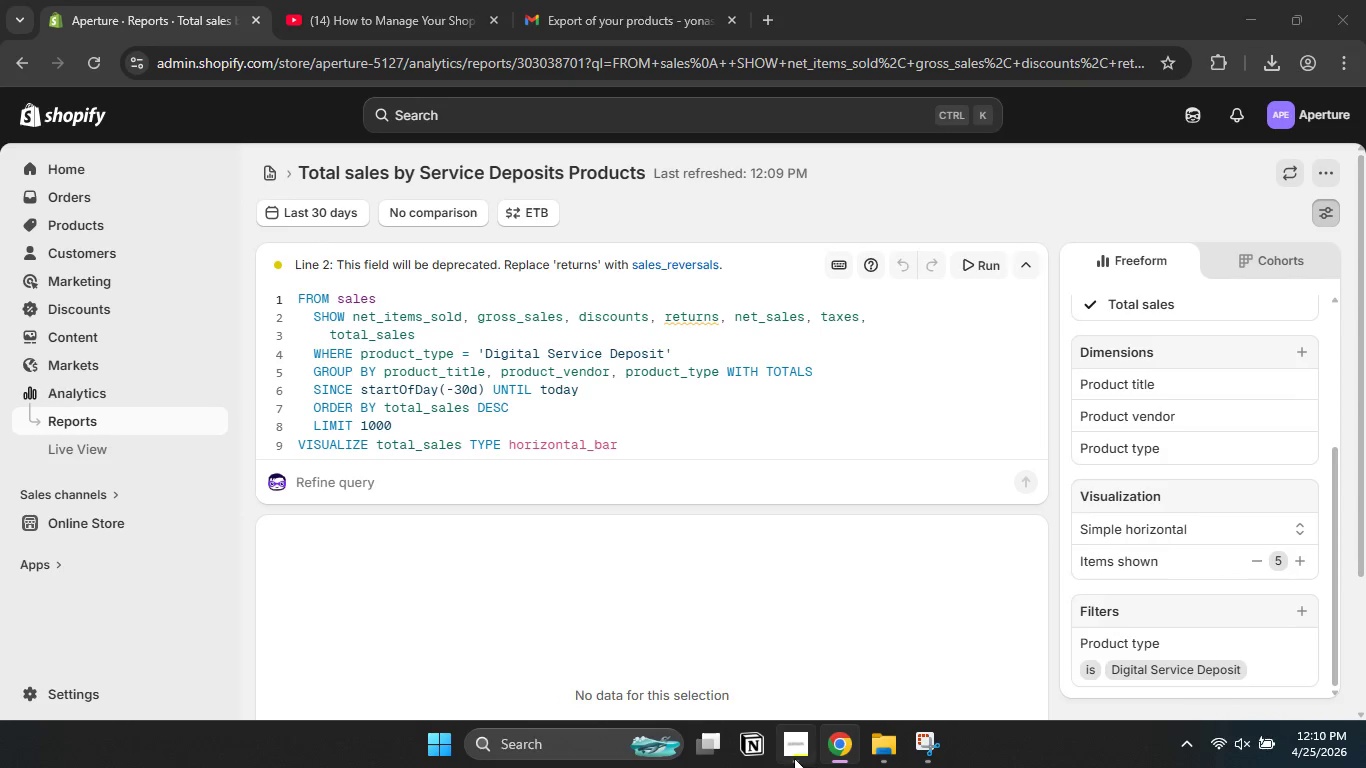 
left_click([794, 758])